 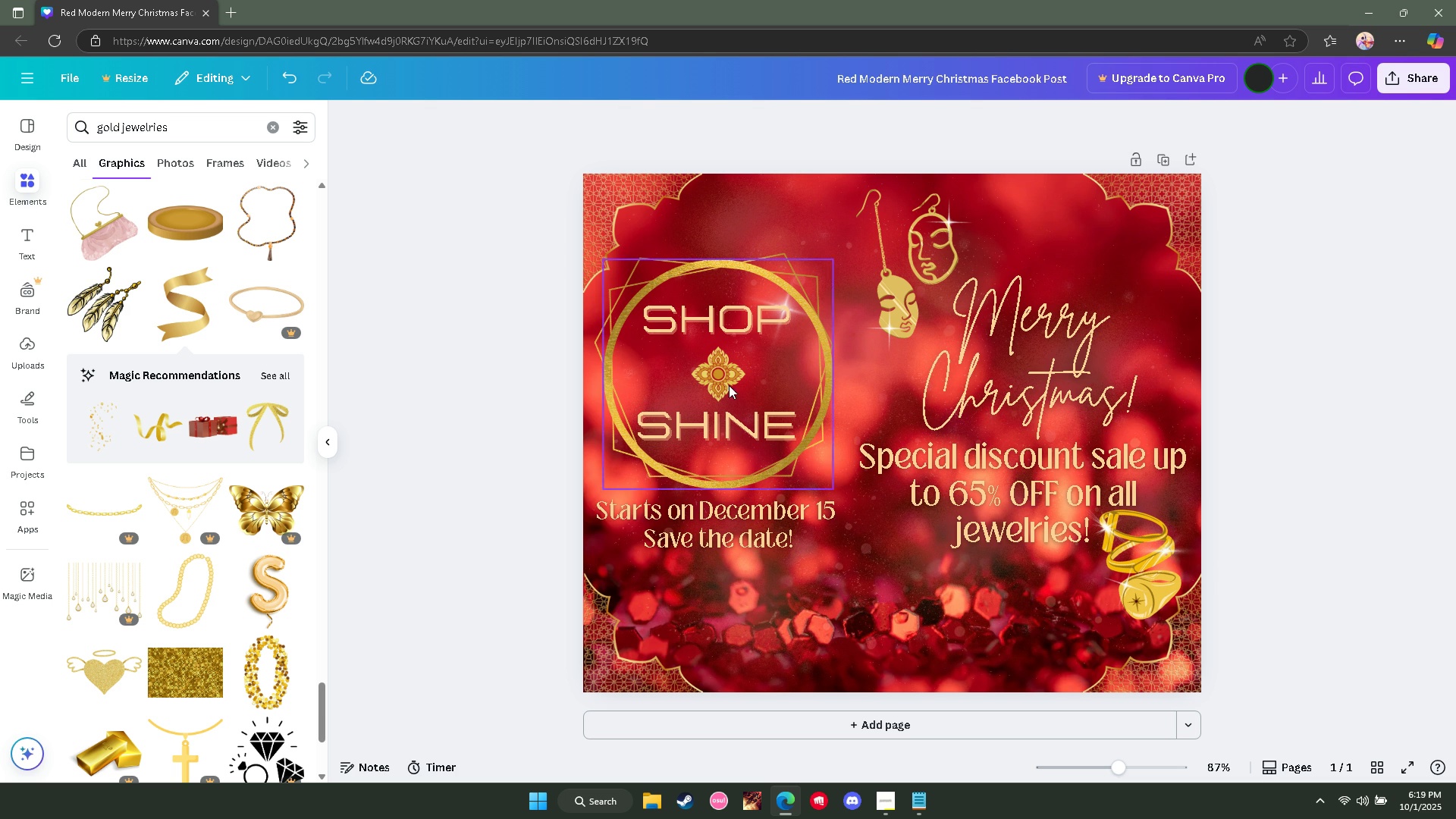 
scroll: coordinate [237, 437], scroll_direction: down, amount: 4.0
 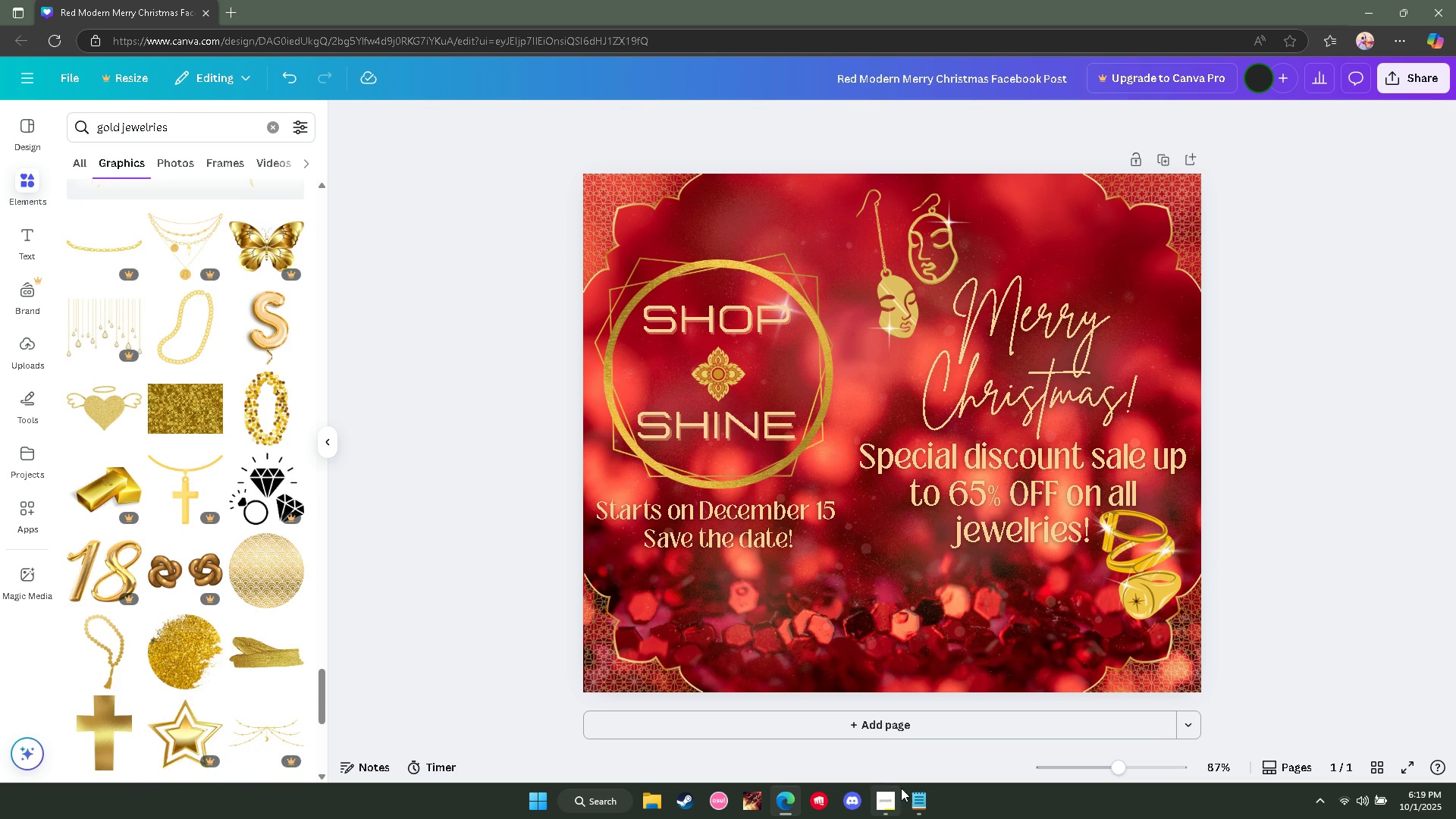 
left_click([896, 792])
 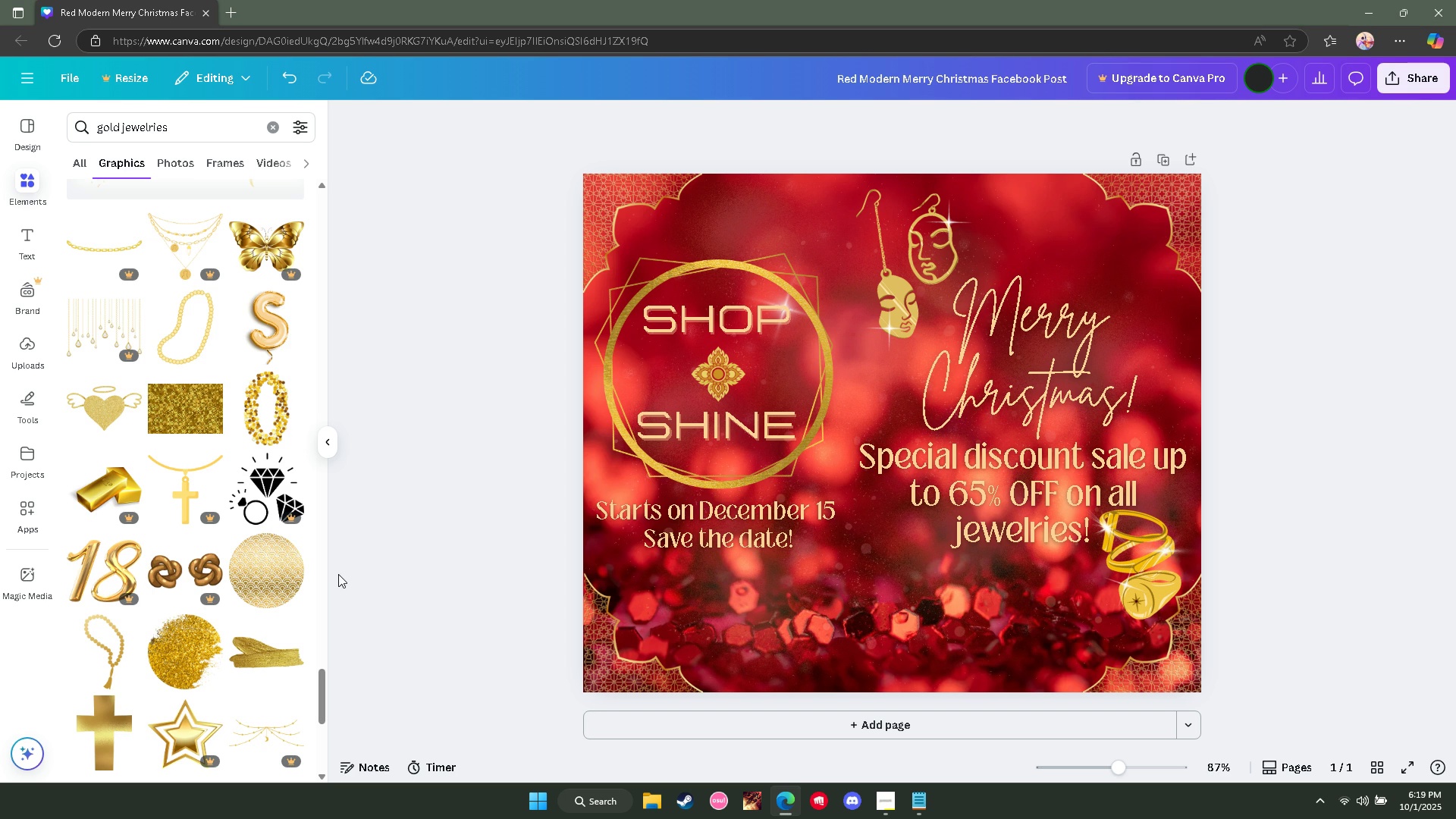 
scroll: coordinate [256, 557], scroll_direction: down, amount: 9.0
 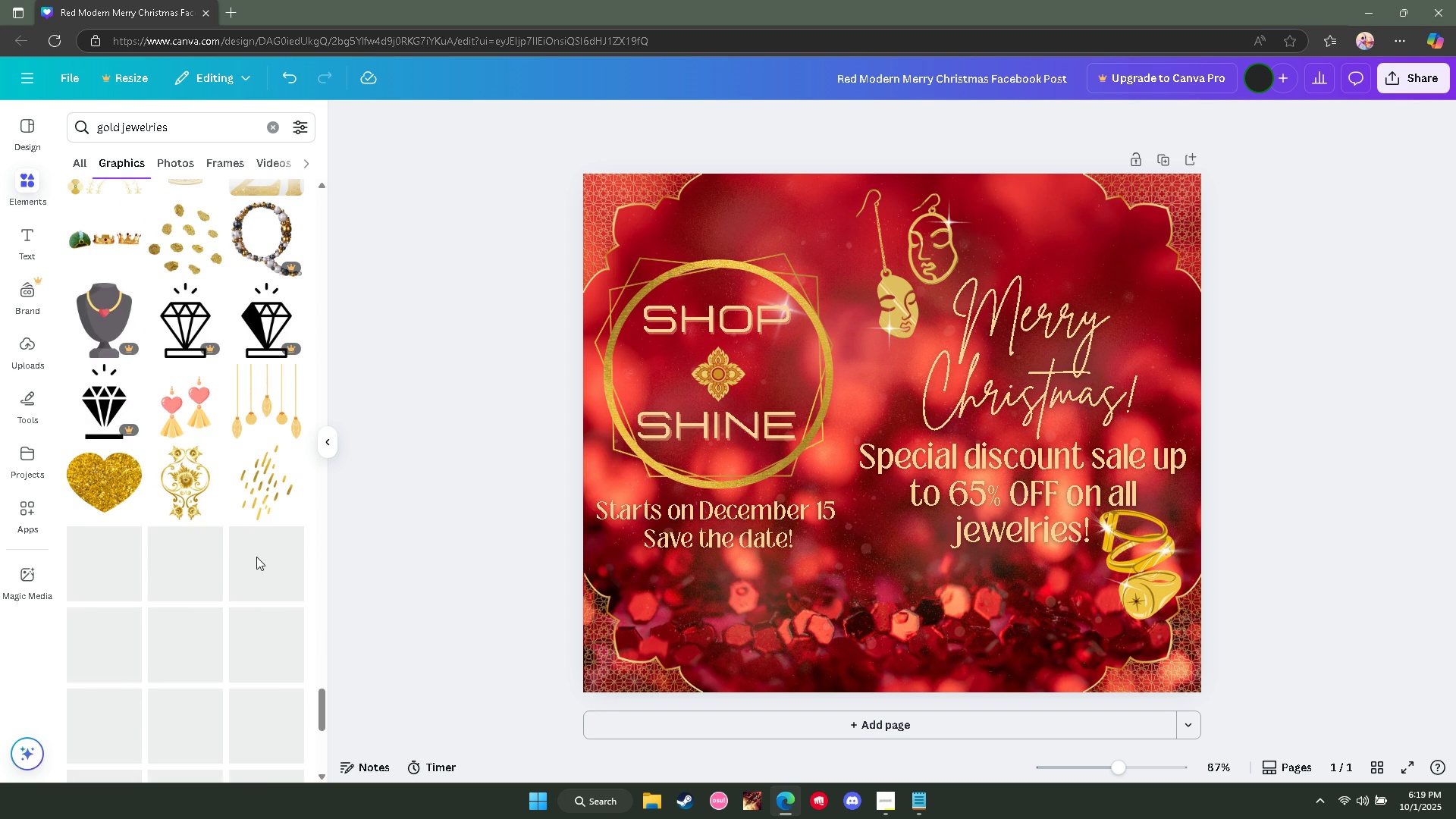 
scroll: coordinate [213, 555], scroll_direction: down, amount: 5.0